 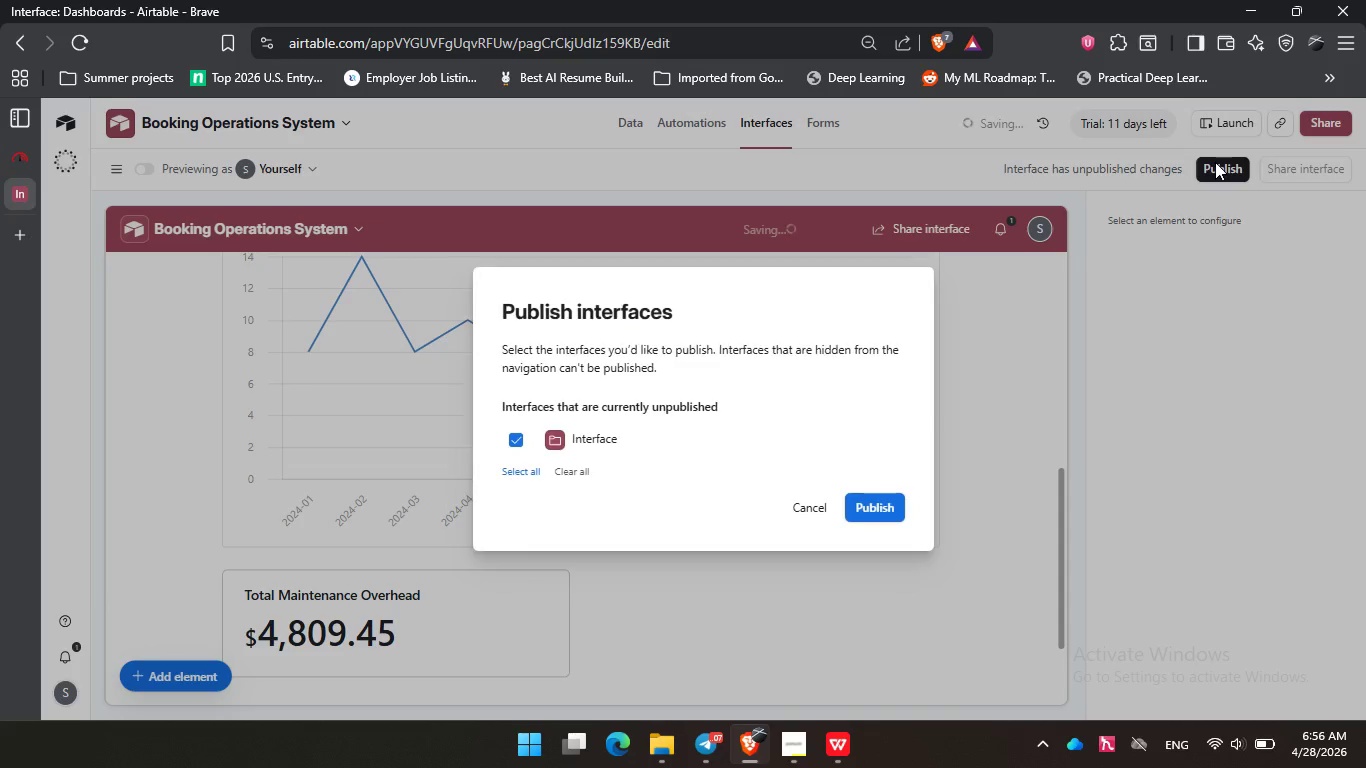 
left_click([872, 515])
 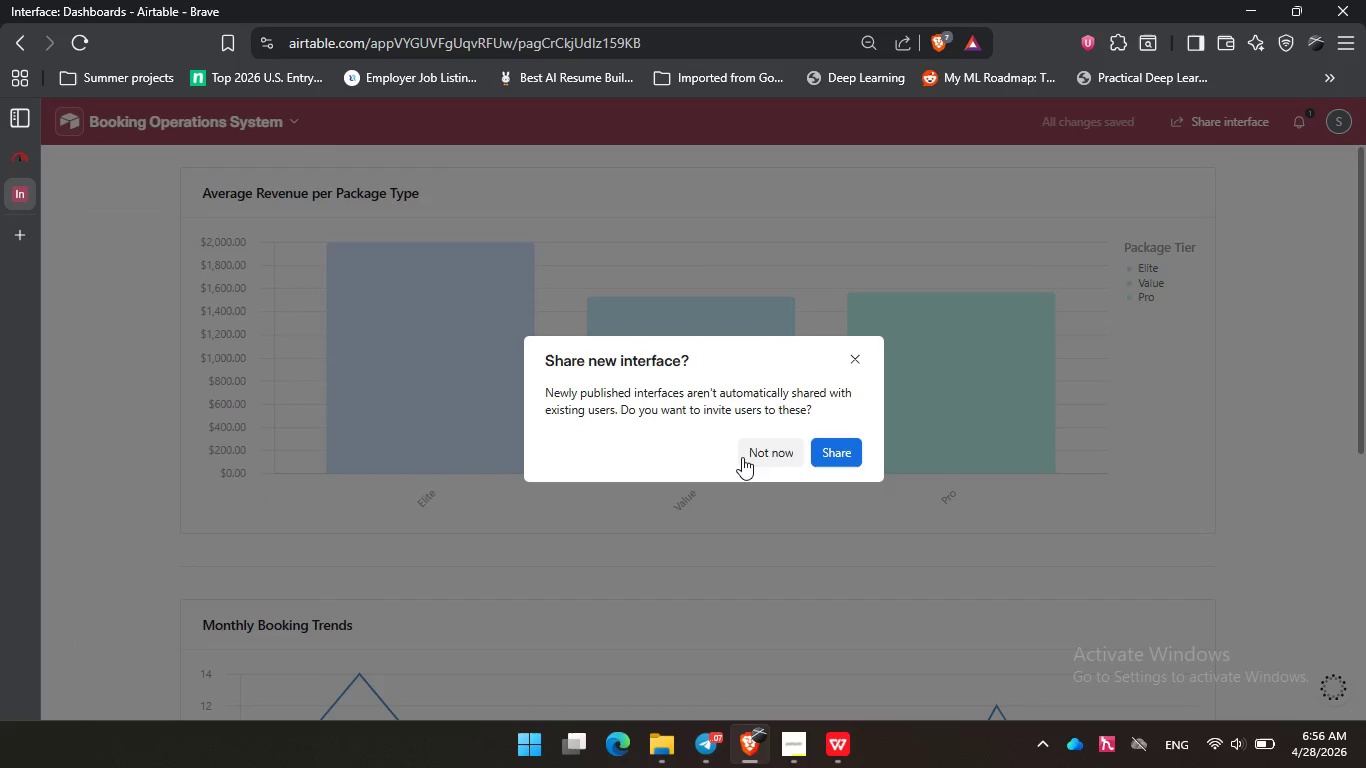 
left_click([834, 455])
 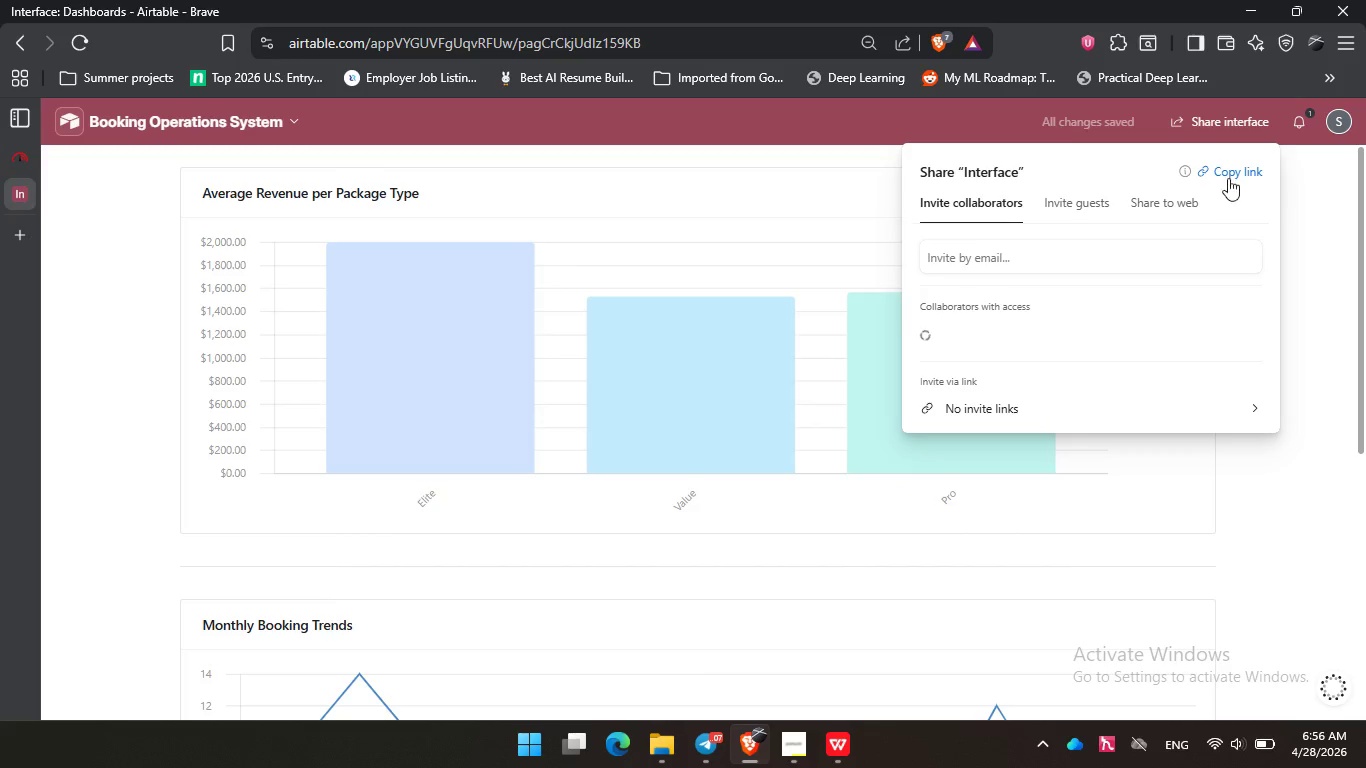 
left_click([1228, 171])
 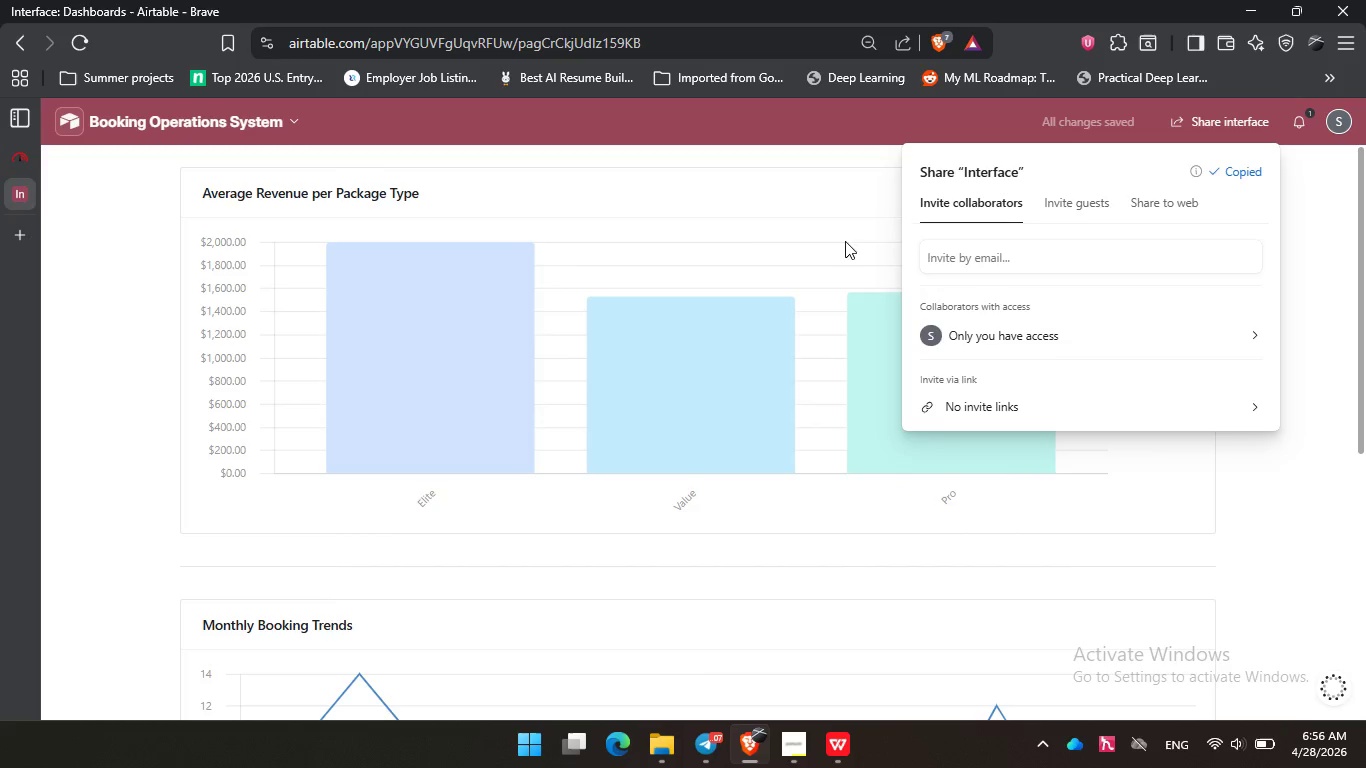 
left_click([728, 233])
 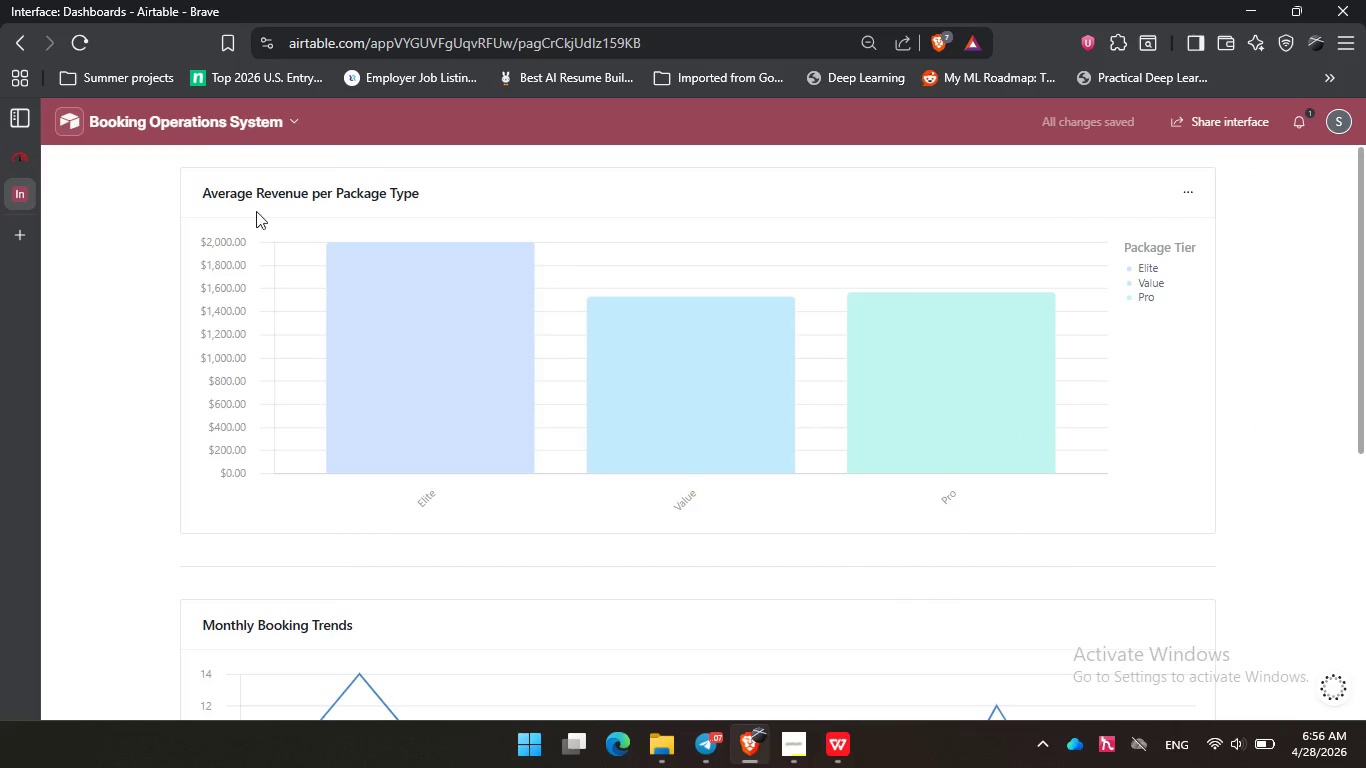 
left_click([181, 128])
 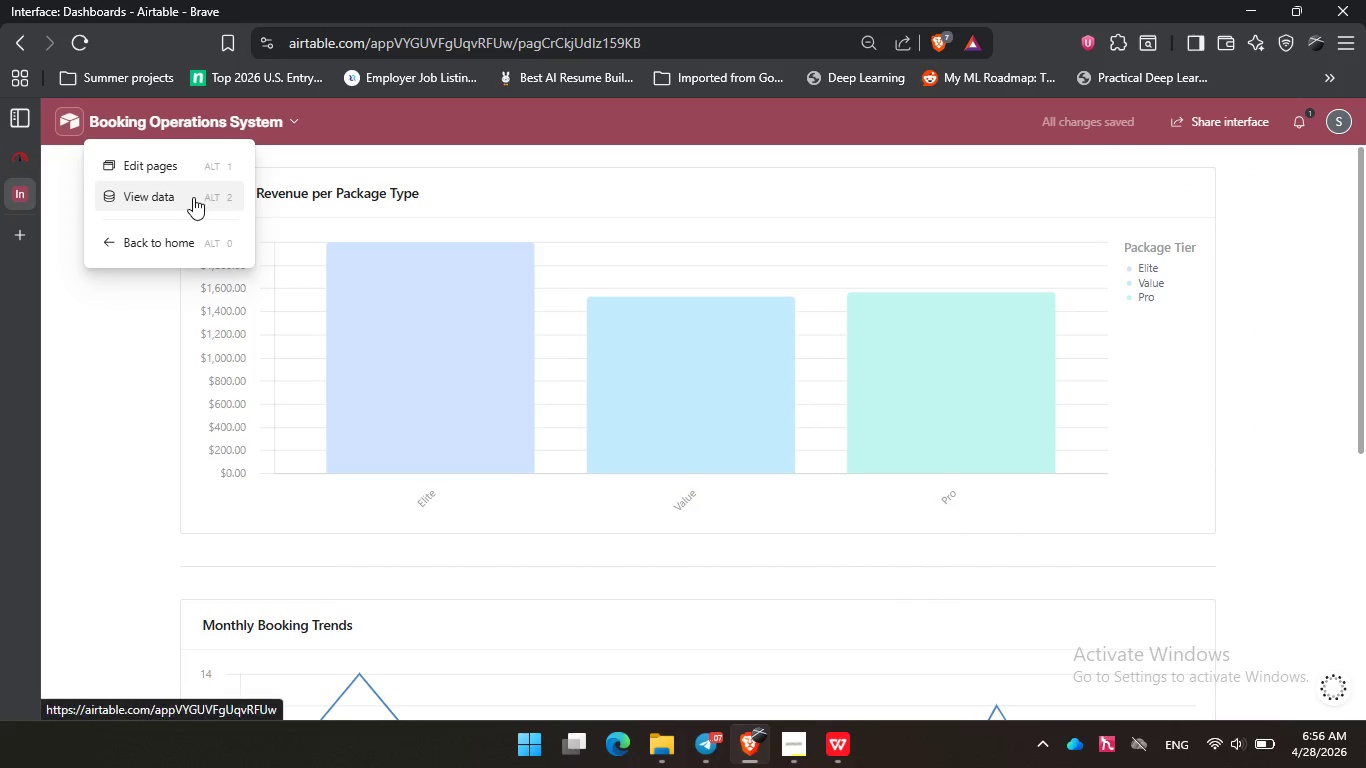 
left_click([193, 197])
 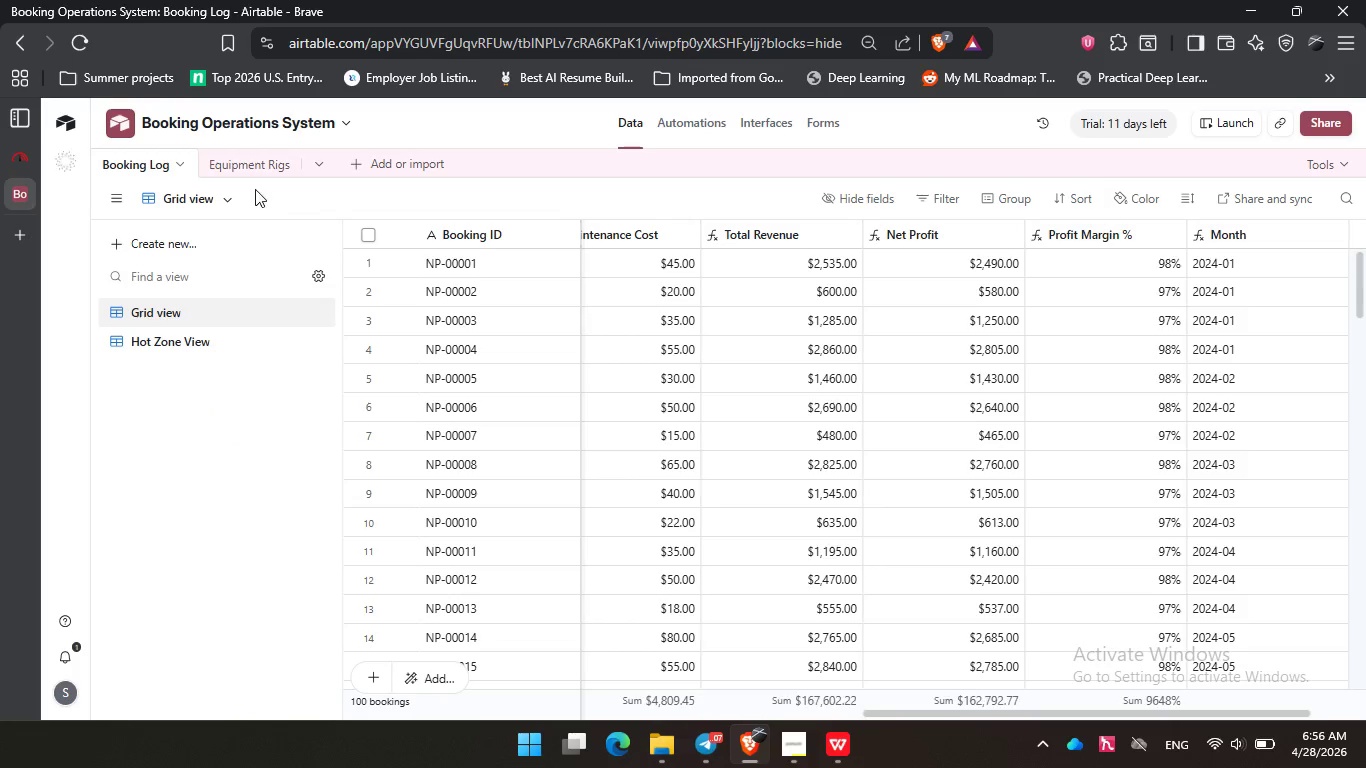 
left_click([250, 164])
 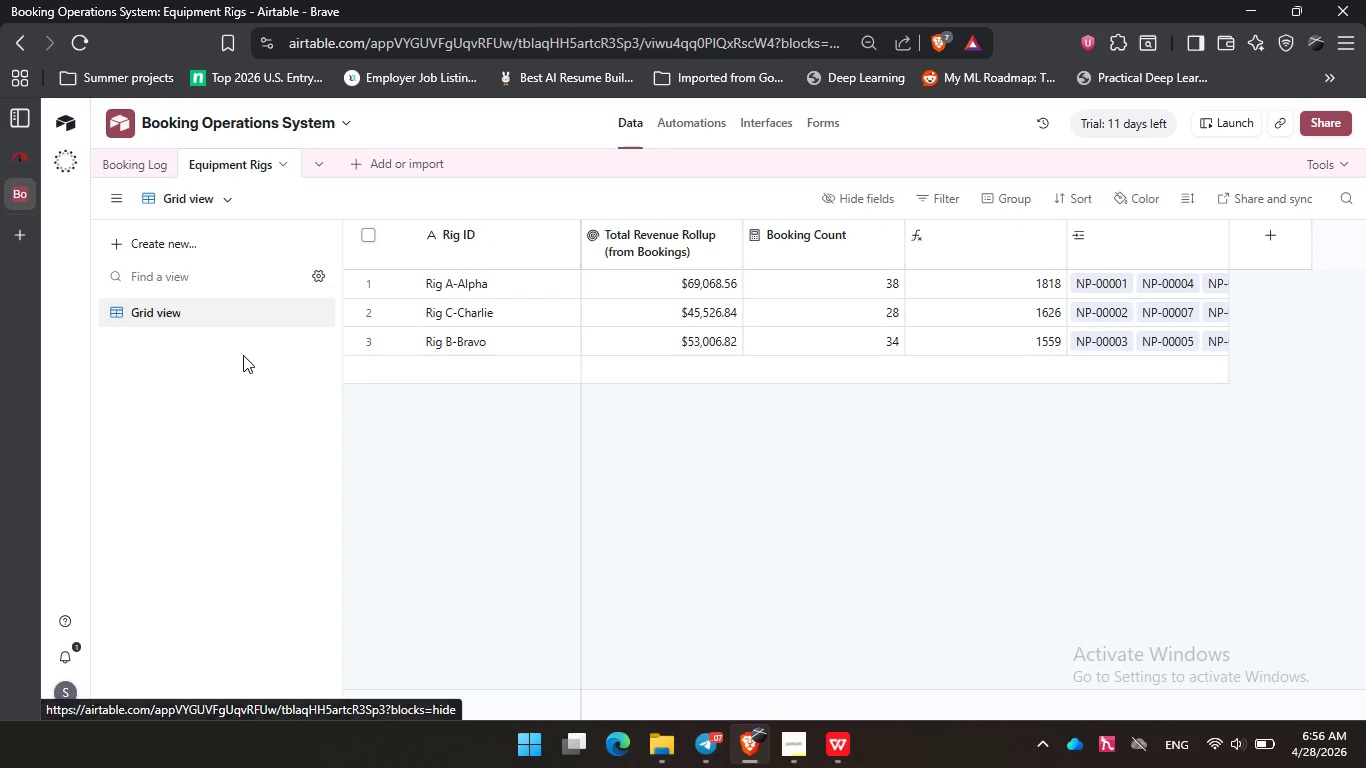 
left_click([243, 355])
 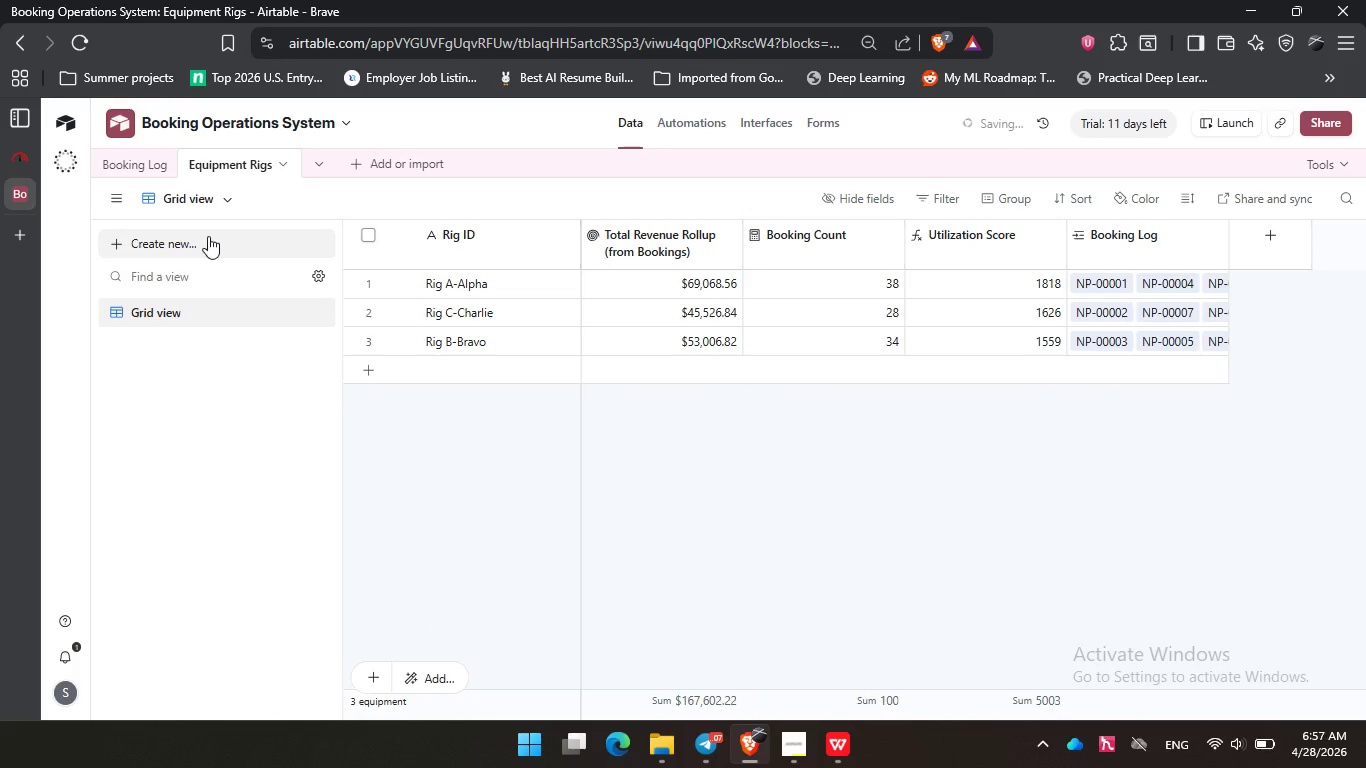 
left_click([208, 236])
 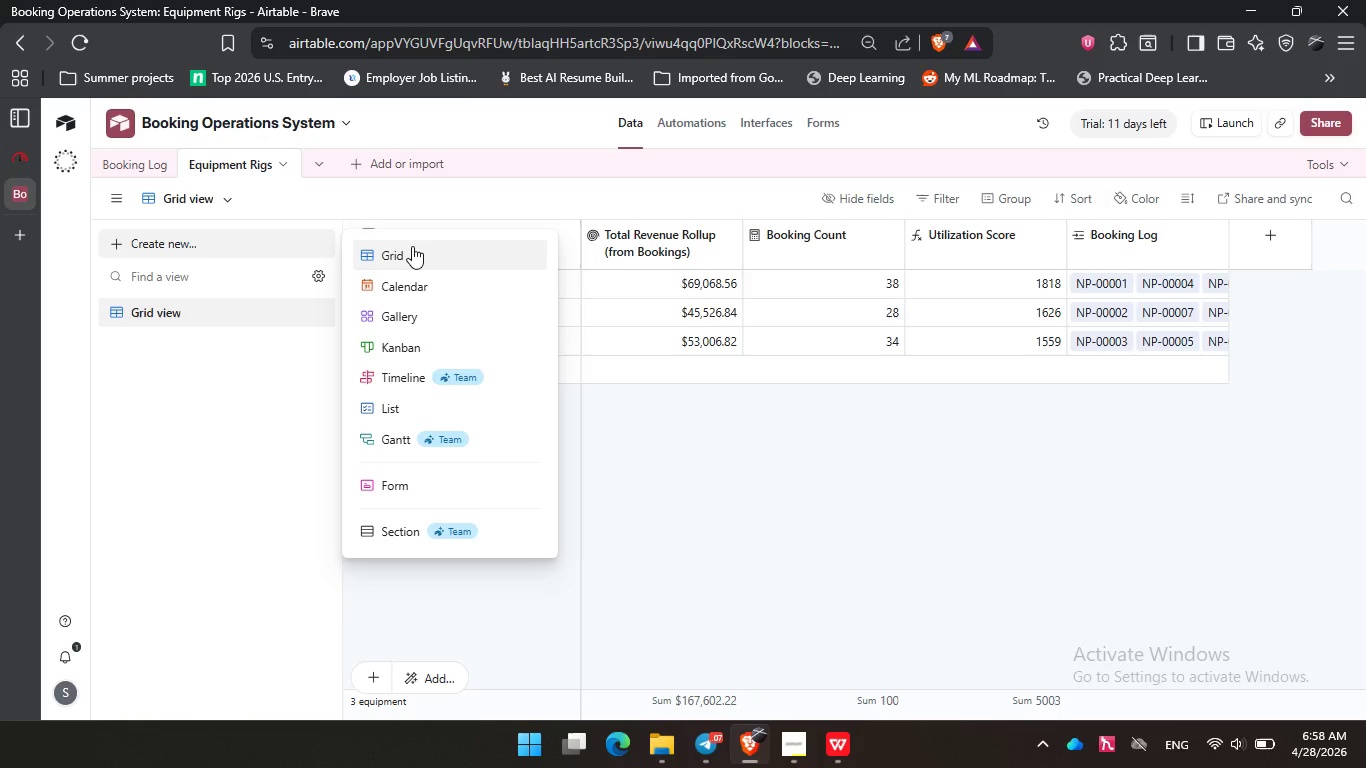 
wait(72.8)
 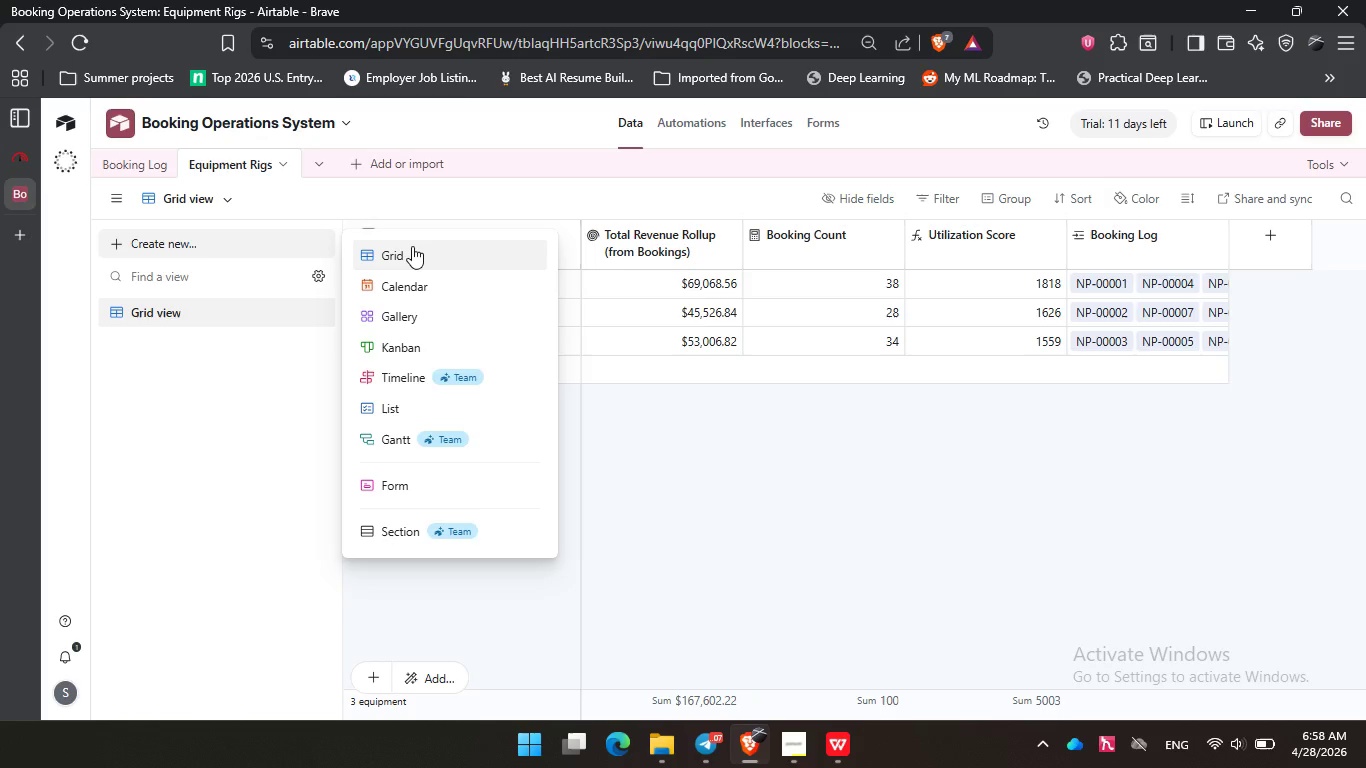 
left_click([222, 381])
 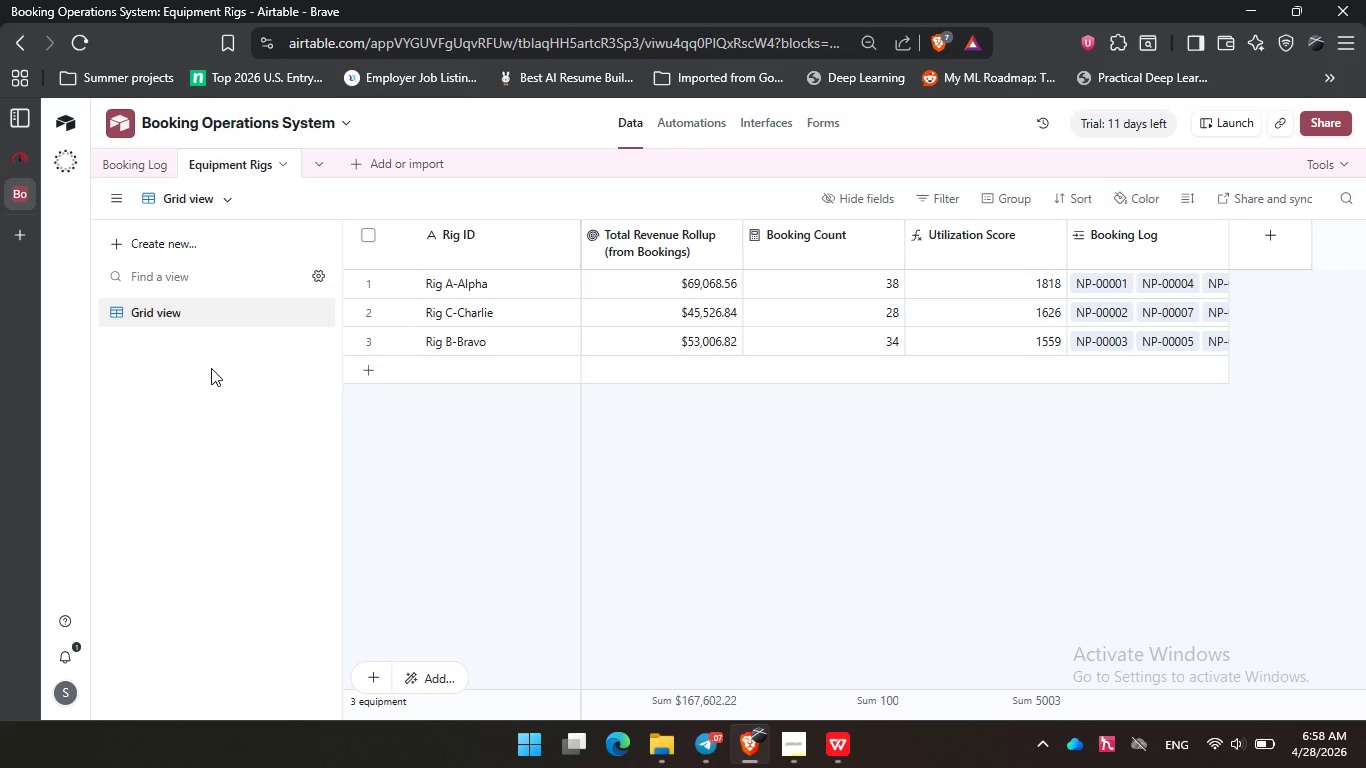 
wait(8.92)
 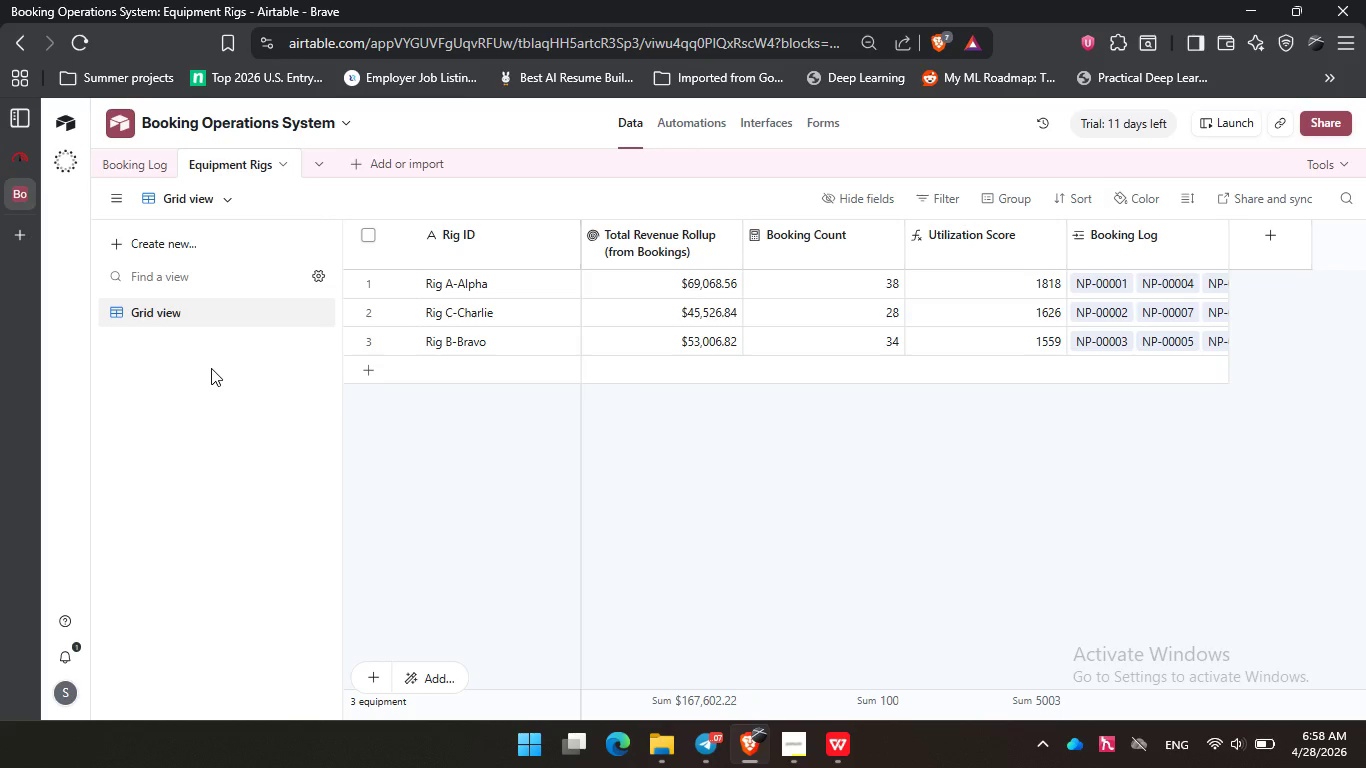 
left_click([1271, 248])
 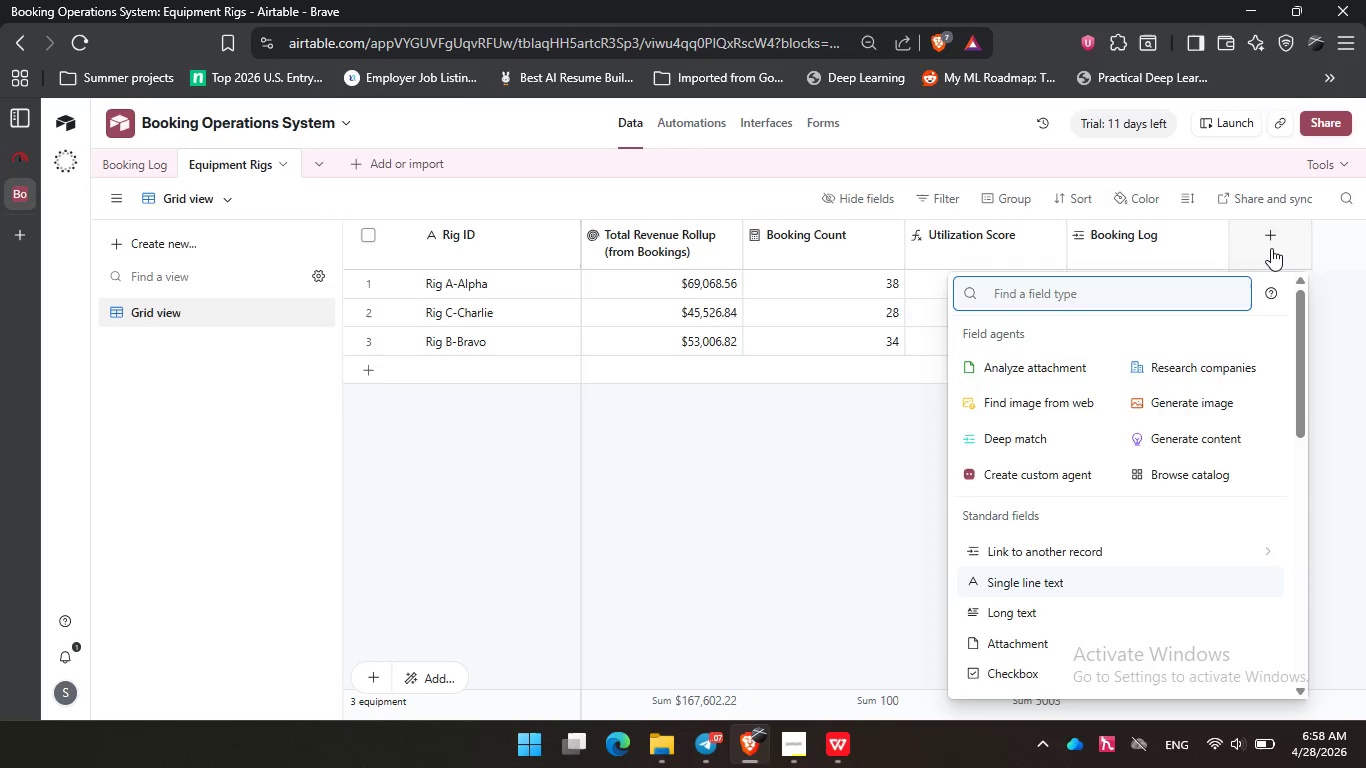 
type(rol)
 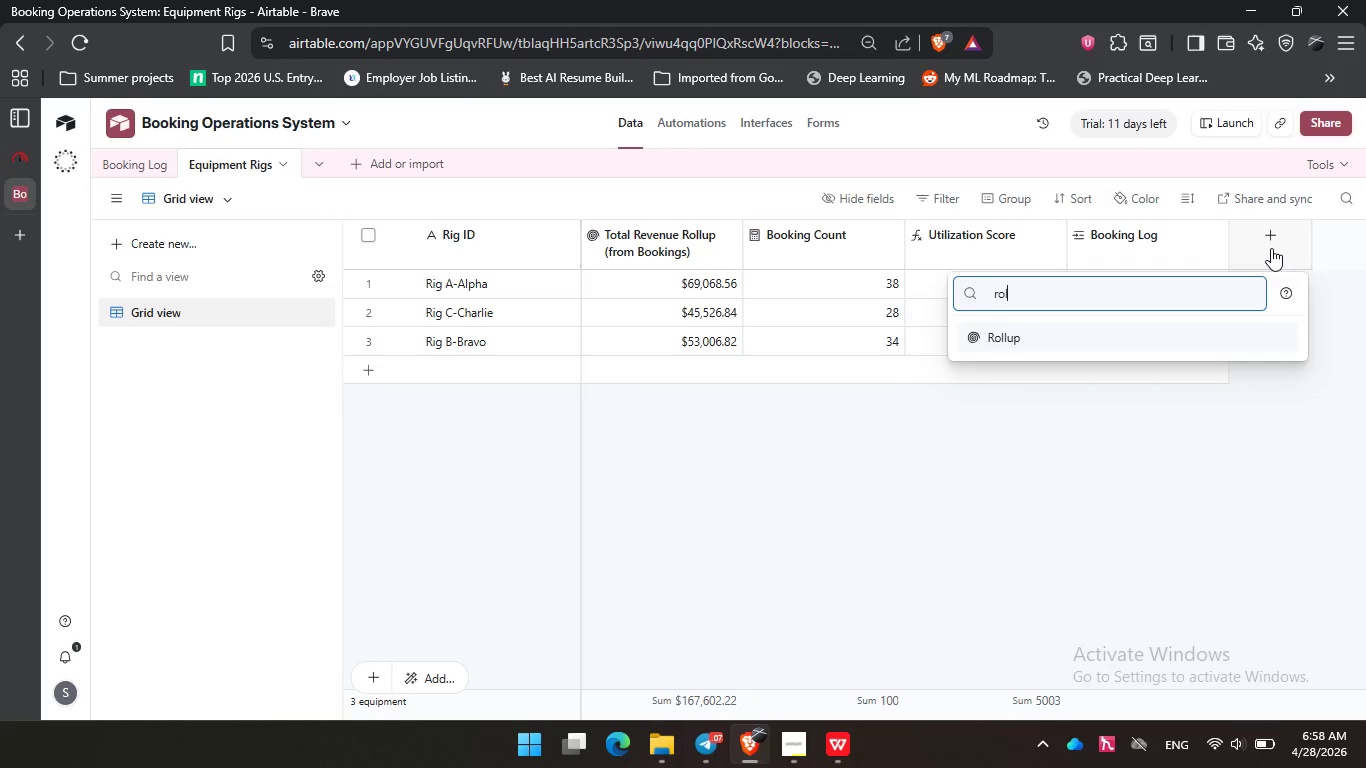 
key(Enter)
 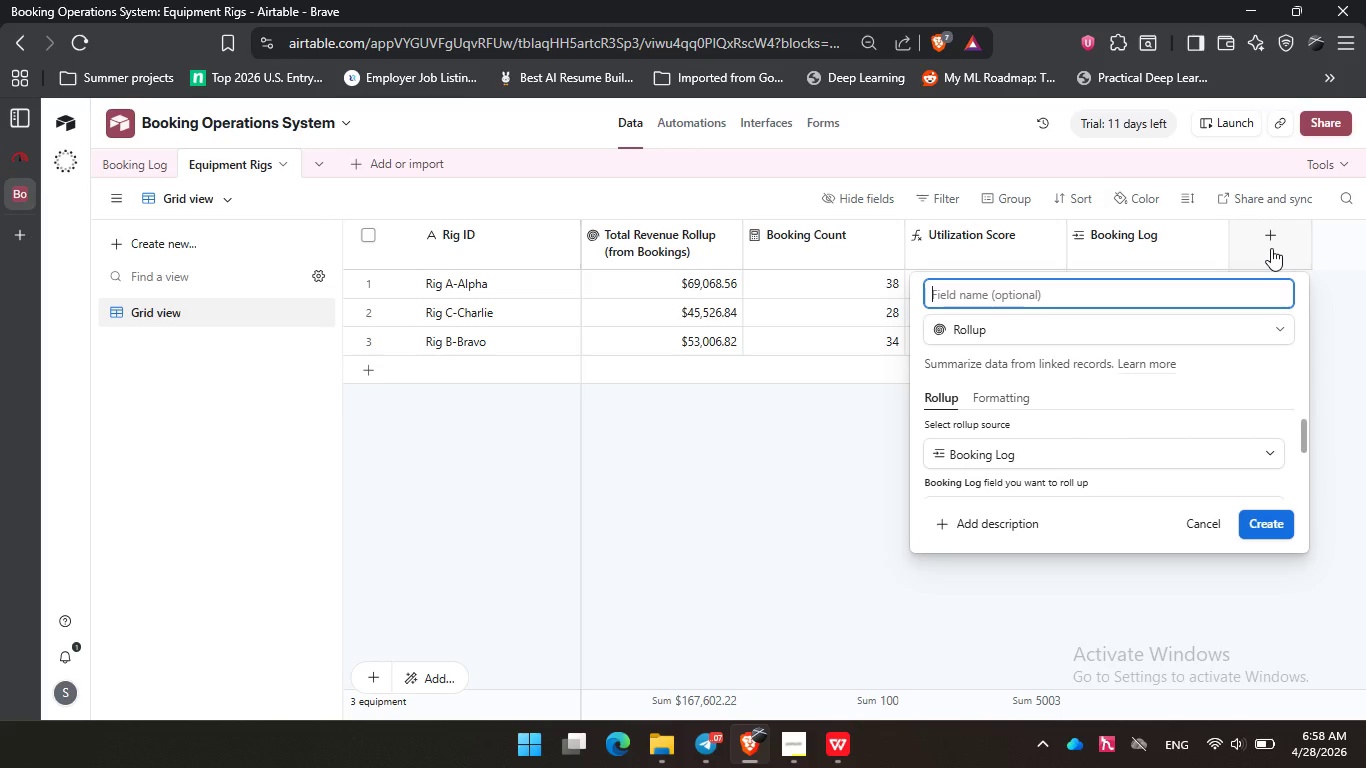 
type(Maintenance)
key(Backspace)
type(e Cost)
 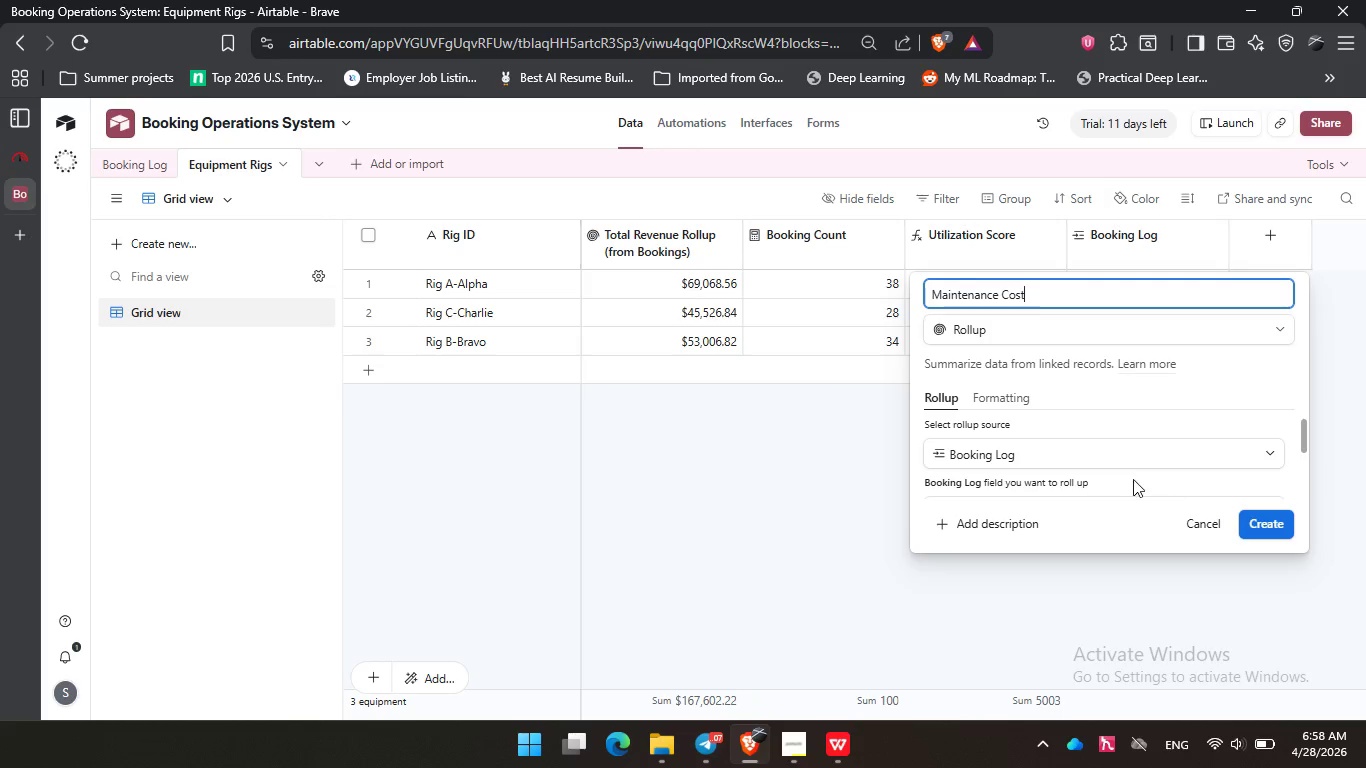 
scroll: coordinate [1087, 444], scroll_direction: down, amount: 2.0
 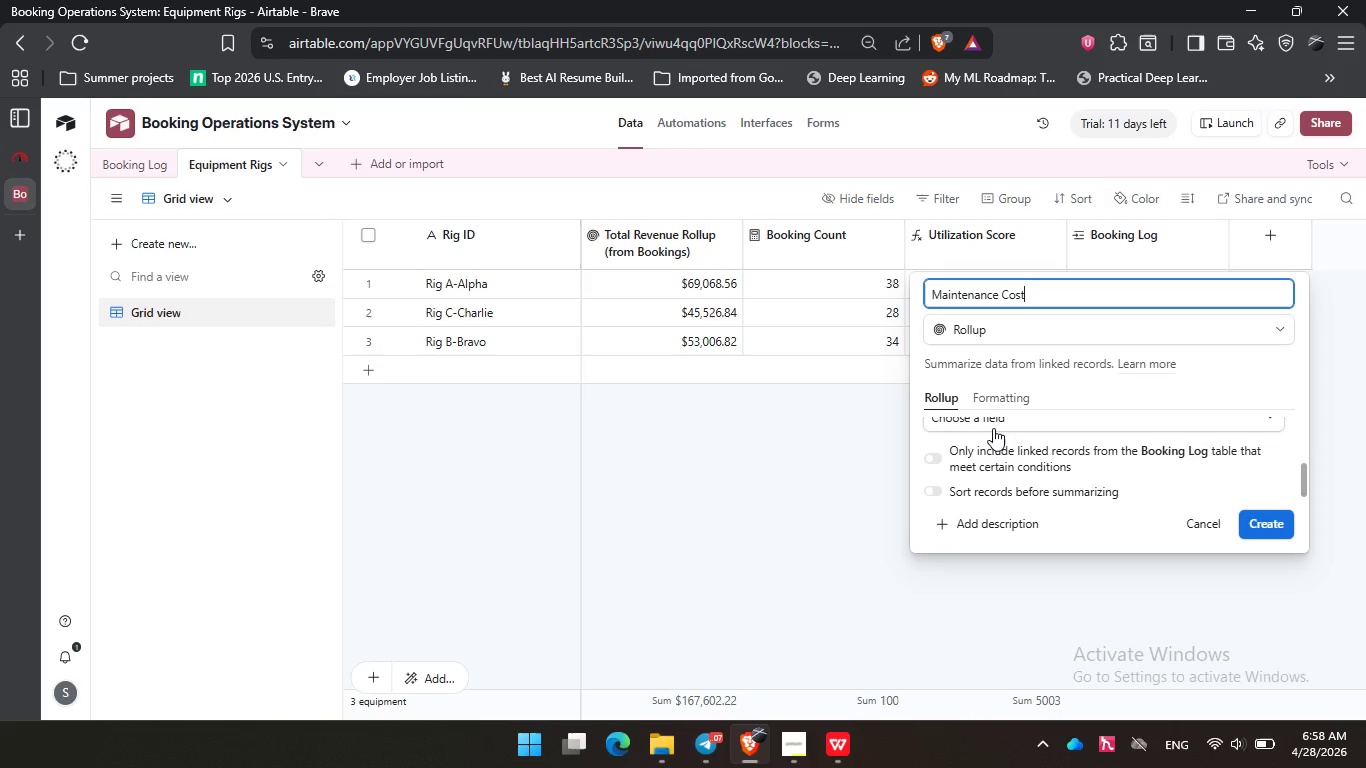 
left_click([993, 428])
 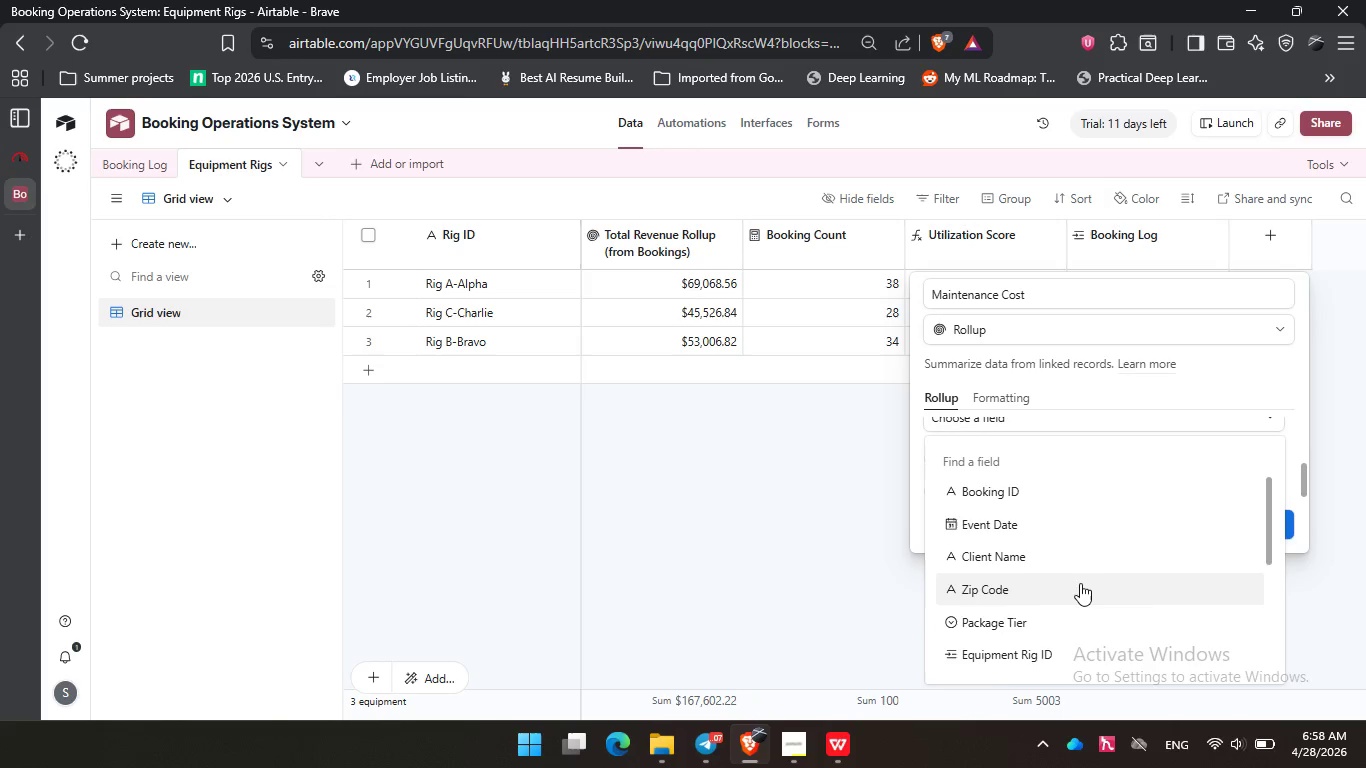 
scroll: coordinate [1080, 584], scroll_direction: down, amount: 2.0
 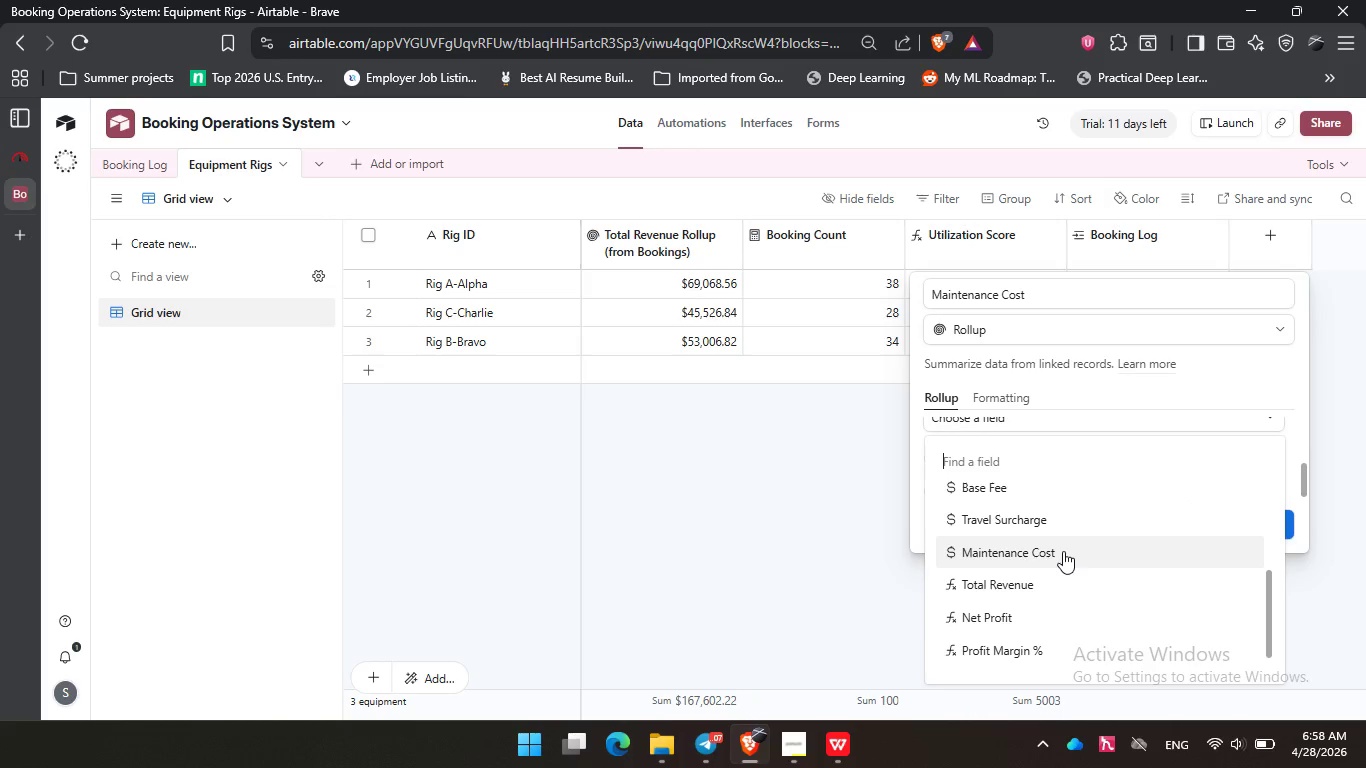 
left_click([1063, 551])
 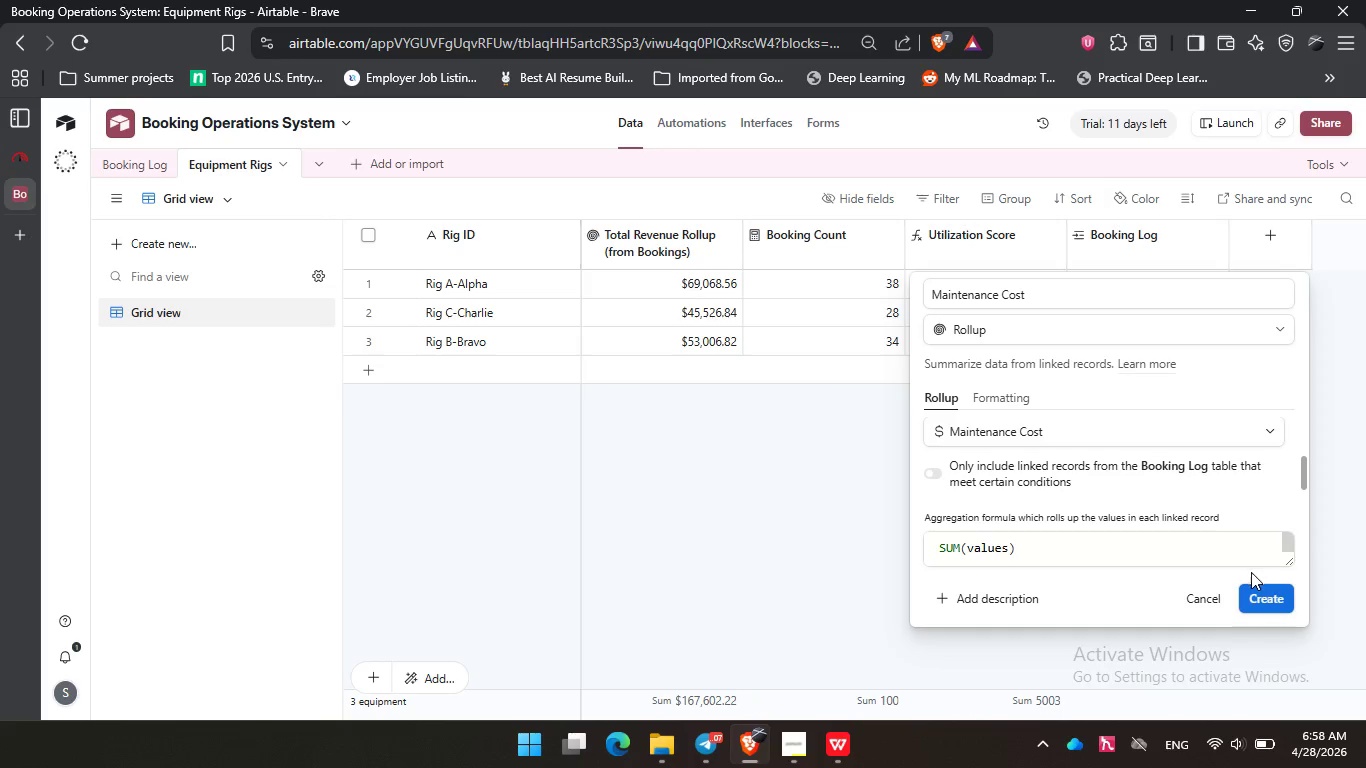 
left_click([1275, 596])
 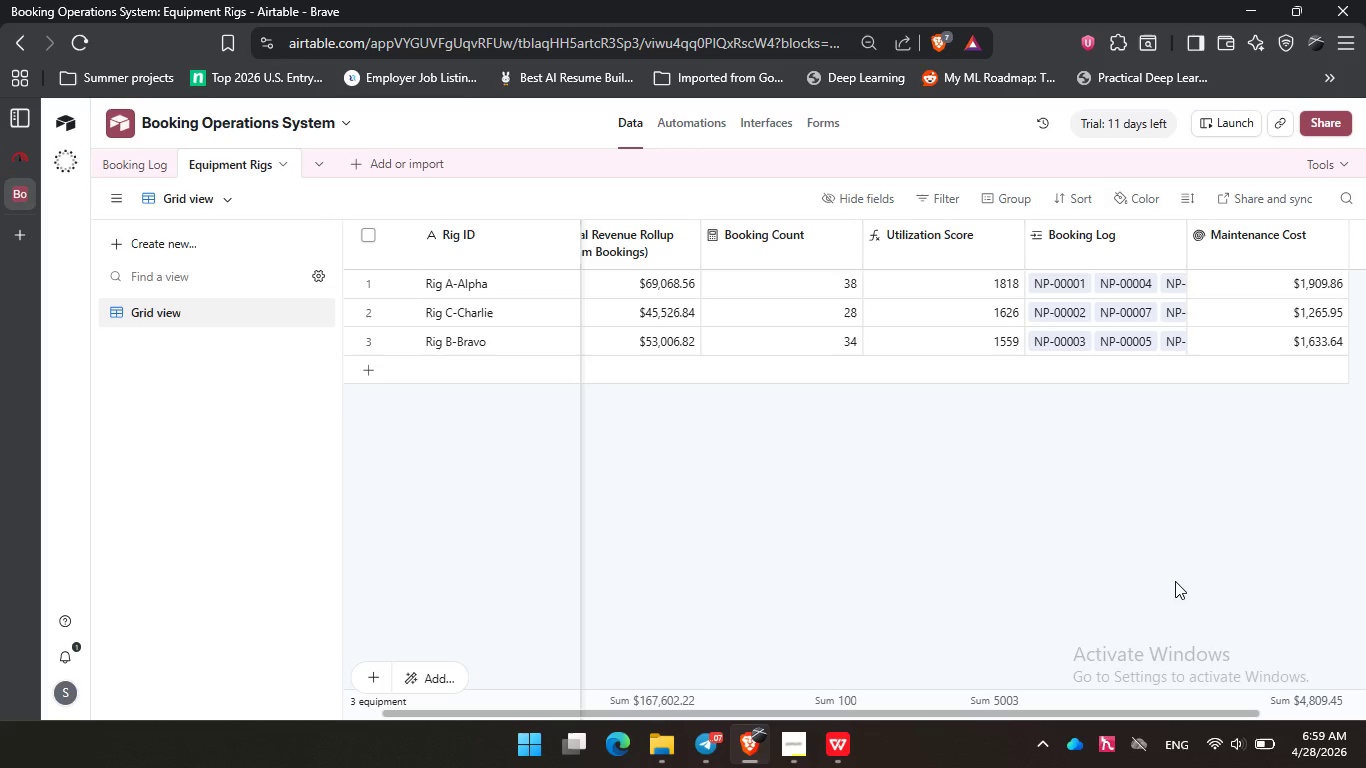 
wait(28.56)
 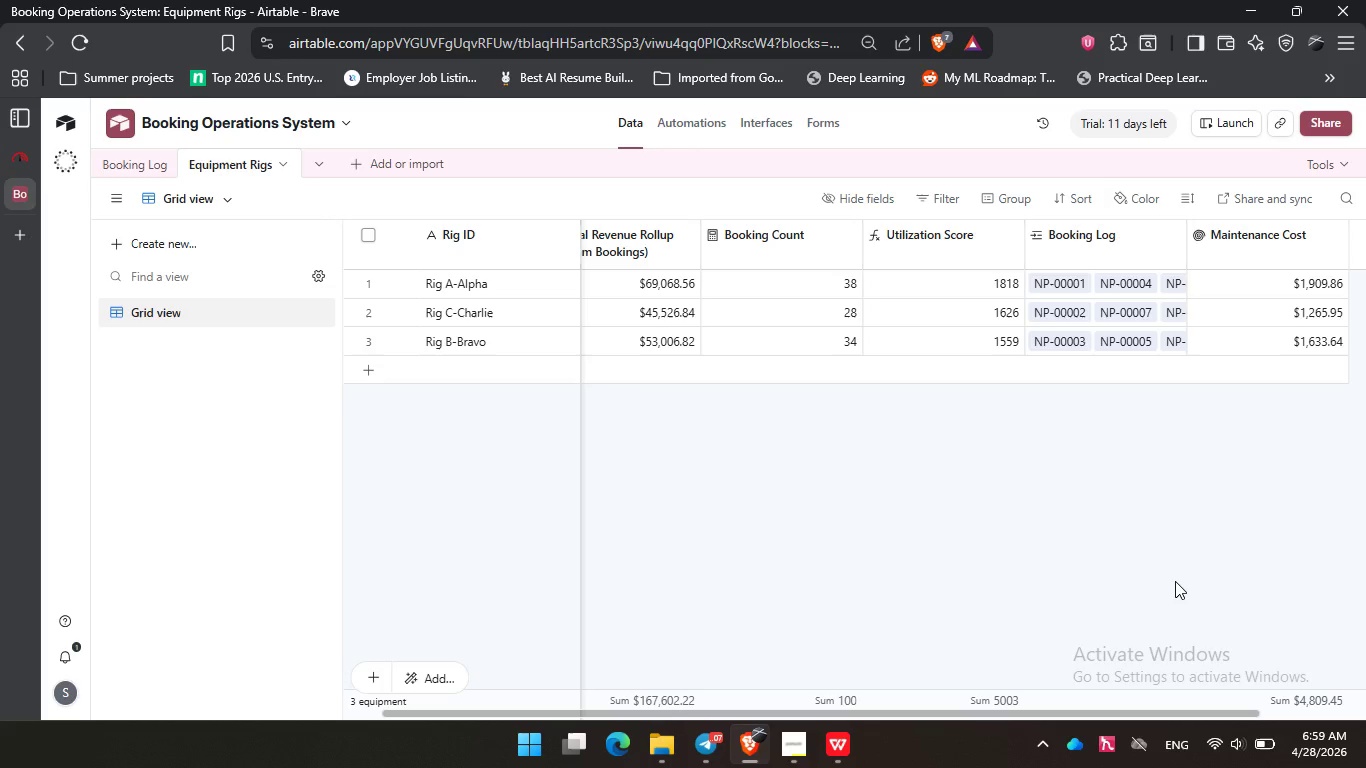 
double_click([637, 248])
 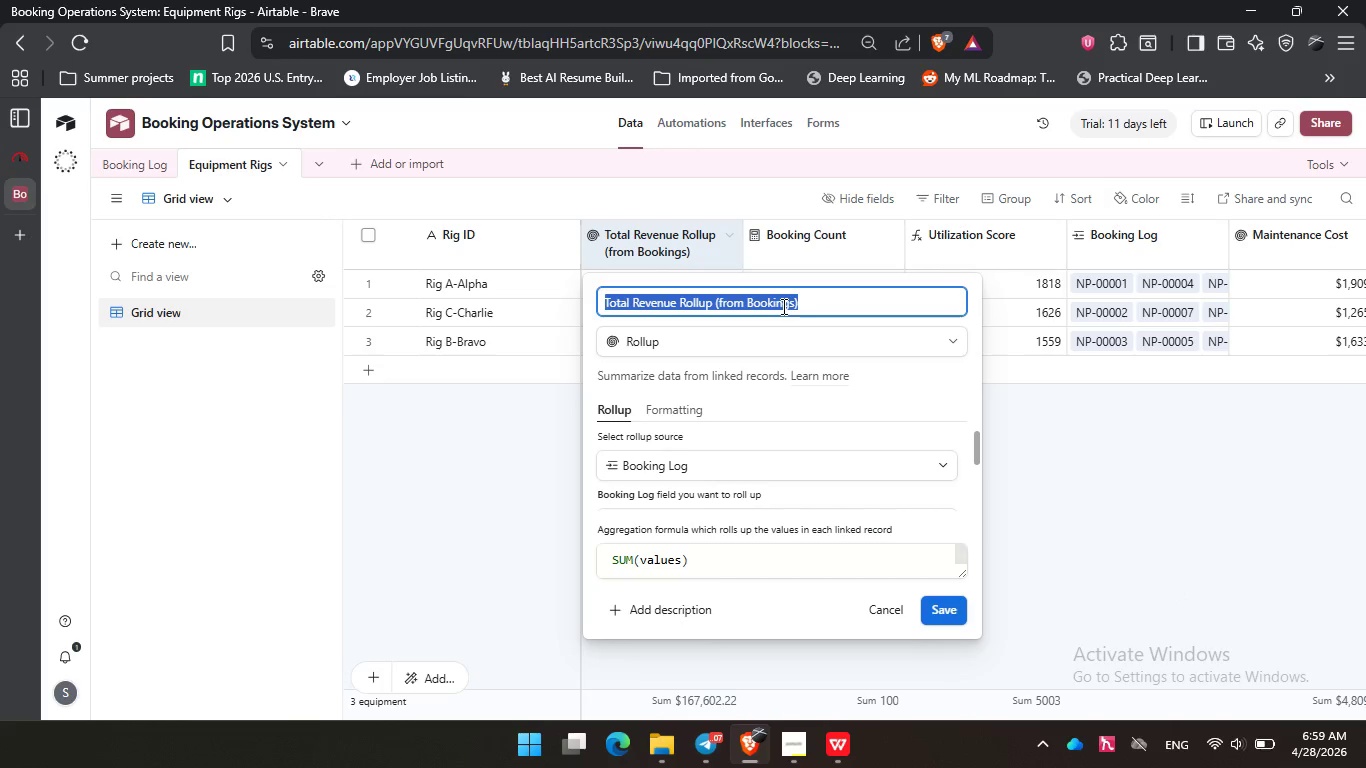 
type(Total Revenue)
 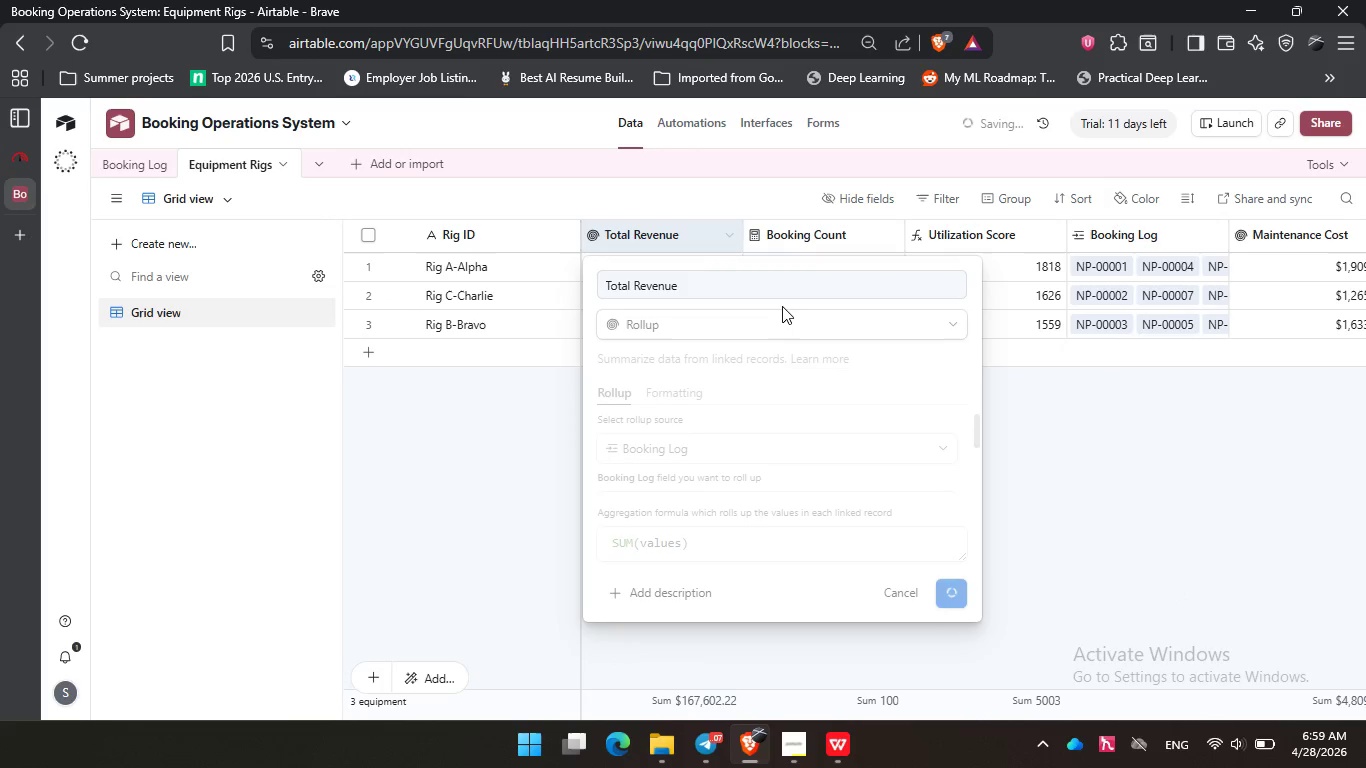 
 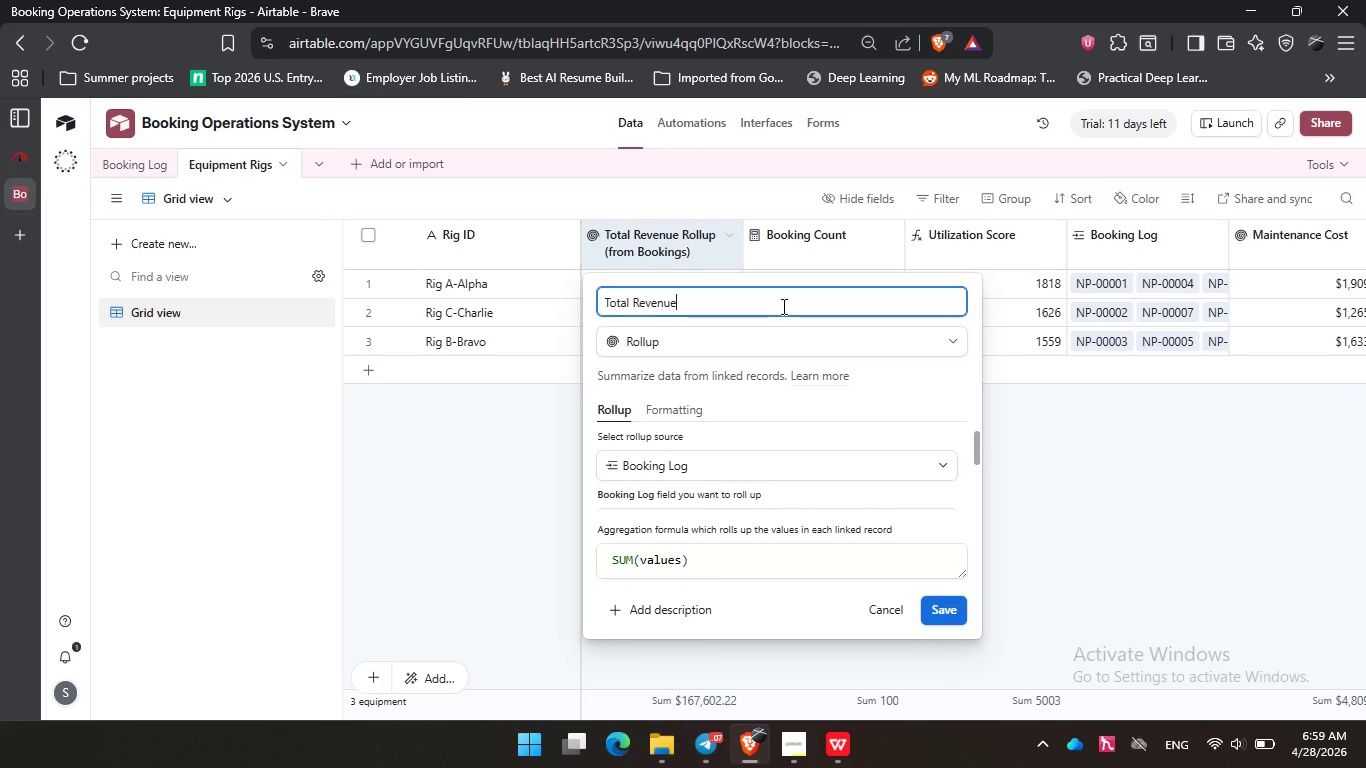 
key(Enter)
 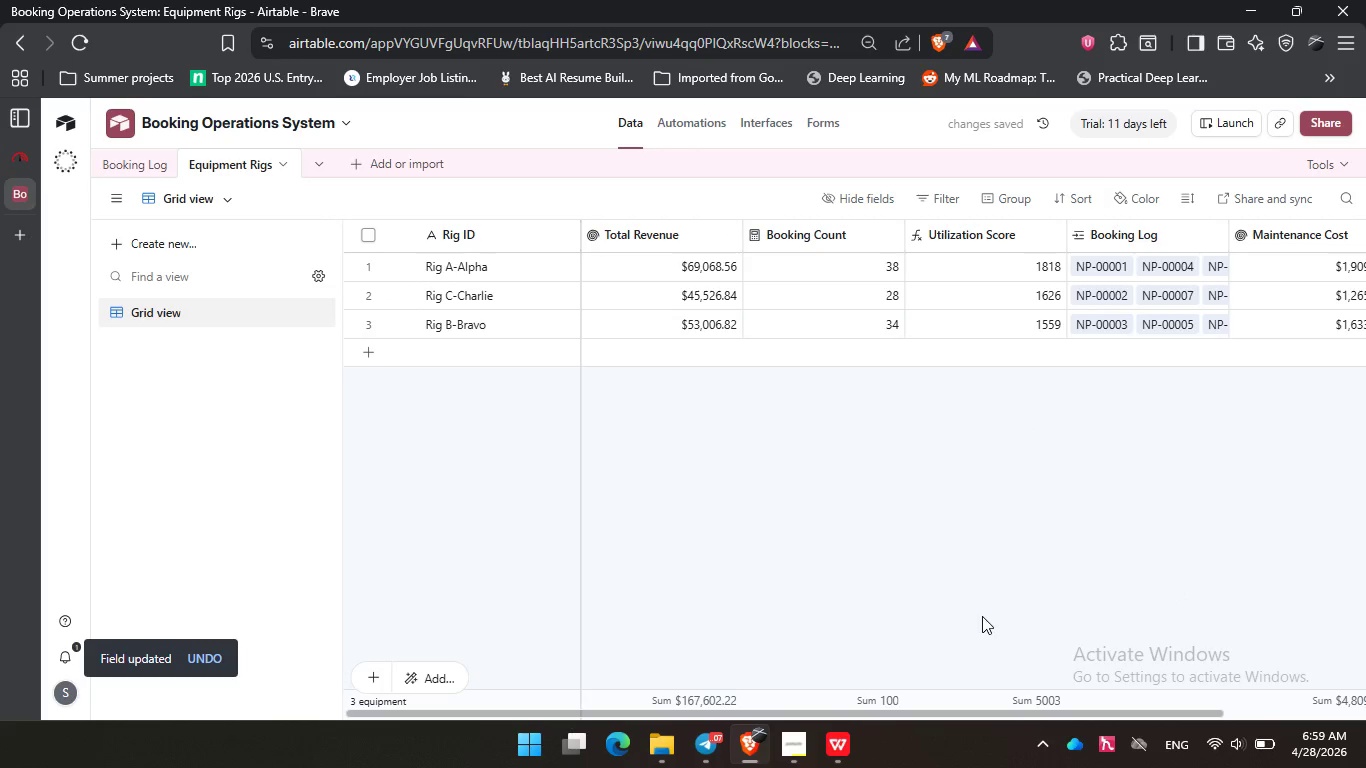 
left_click_drag(start_coordinate=[826, 712], to_coordinate=[978, 710])
 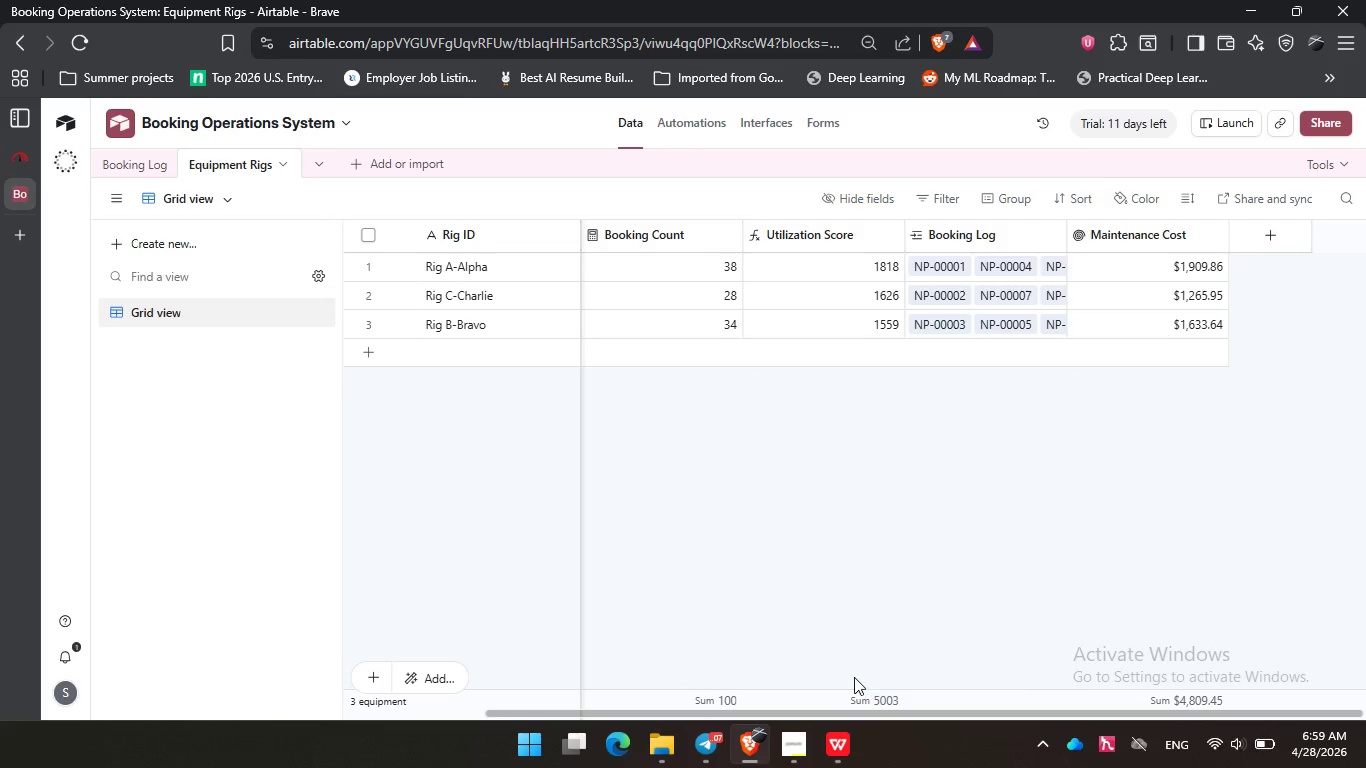 
wait(9.02)
 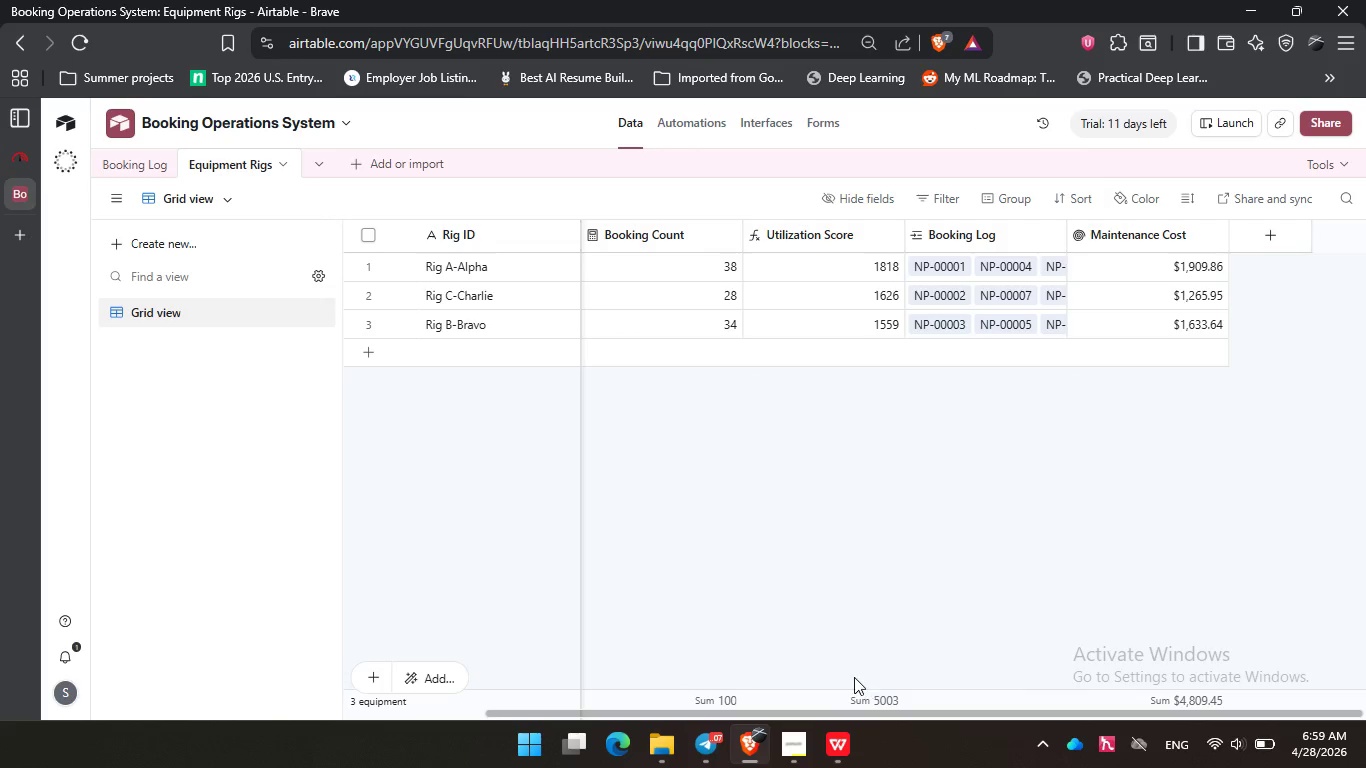 
left_click([784, 755])